 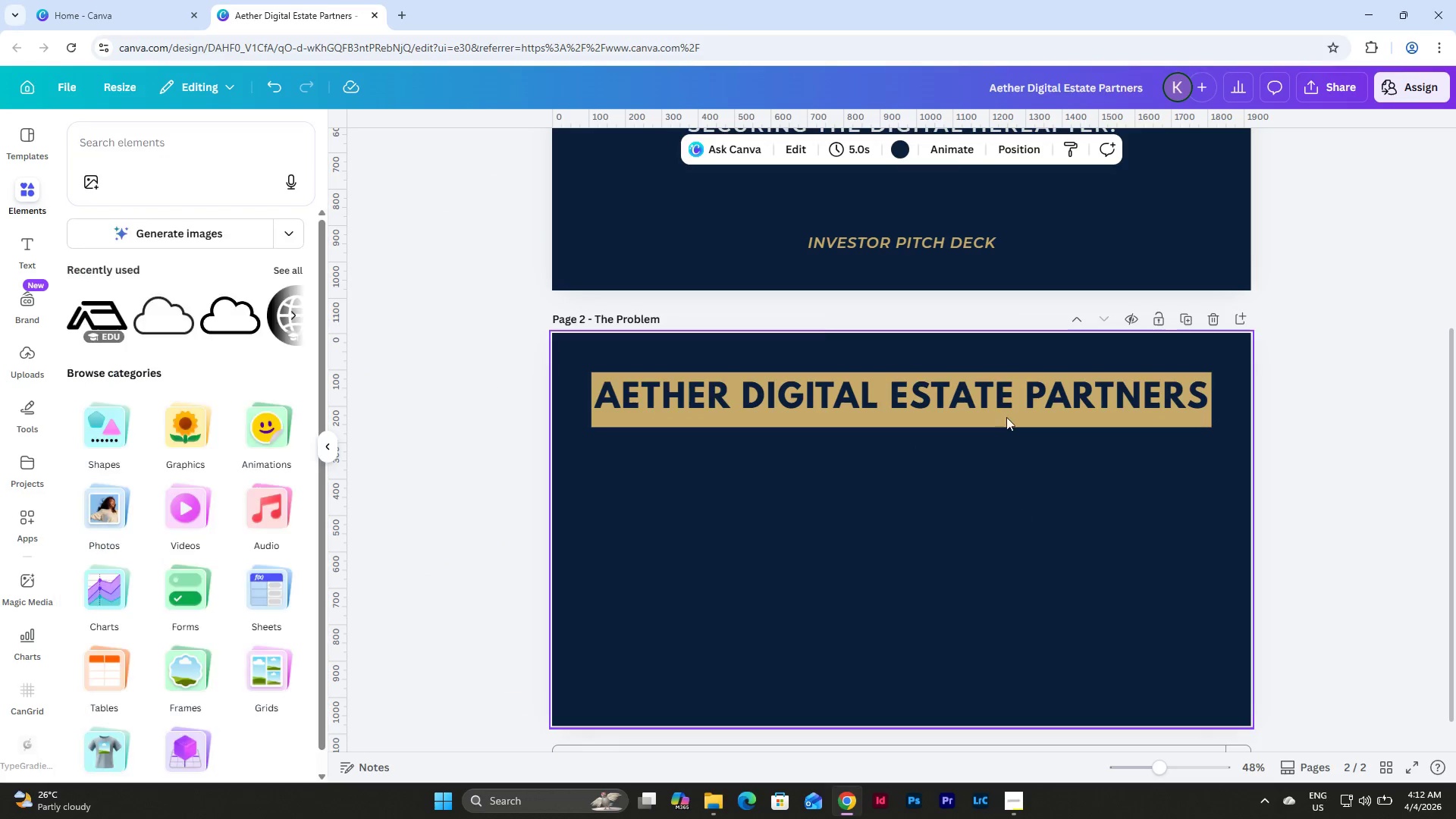 
scroll: coordinate [1005, 410], scroll_direction: up, amount: 4.0
 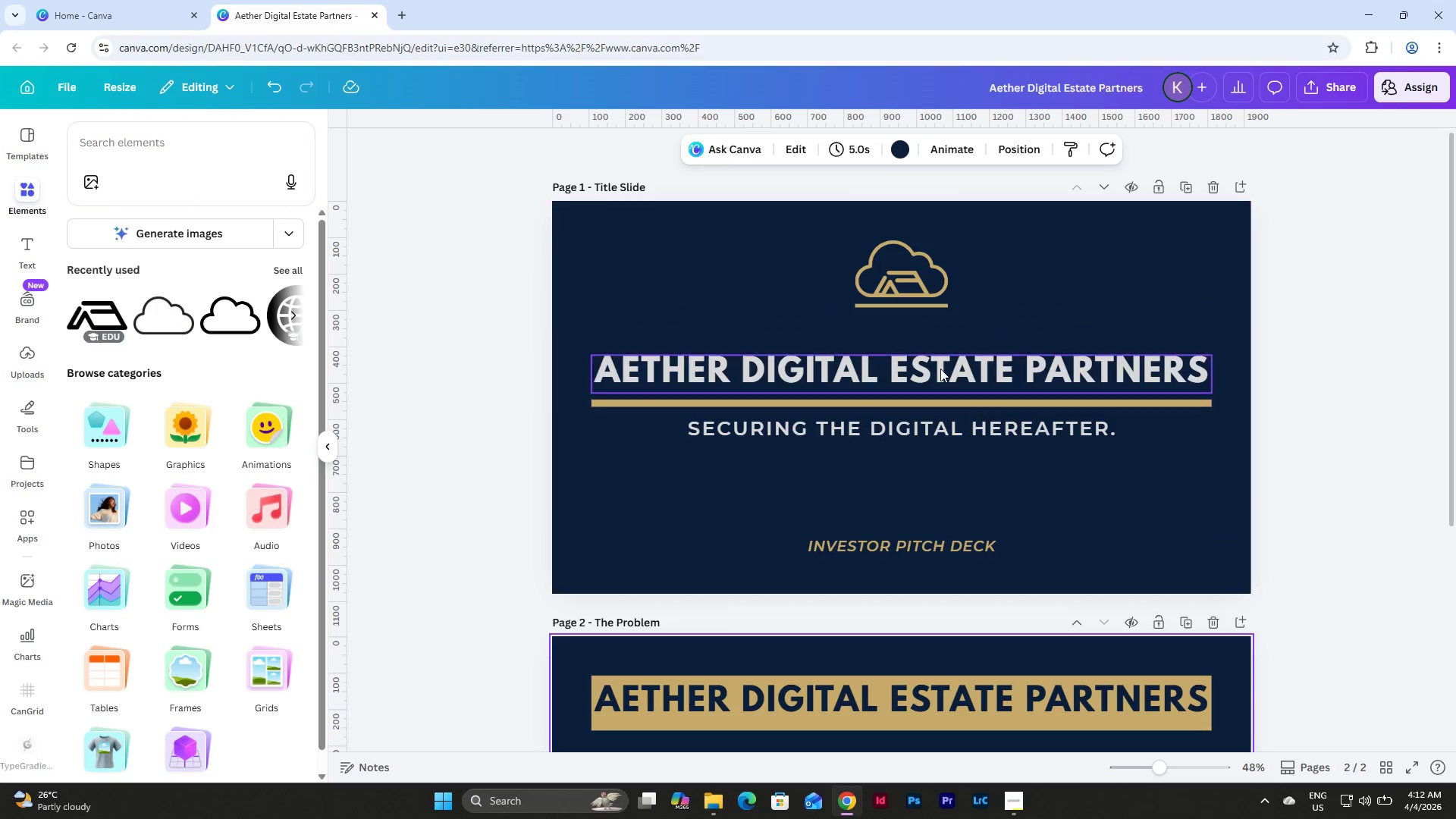 
left_click([937, 361])
 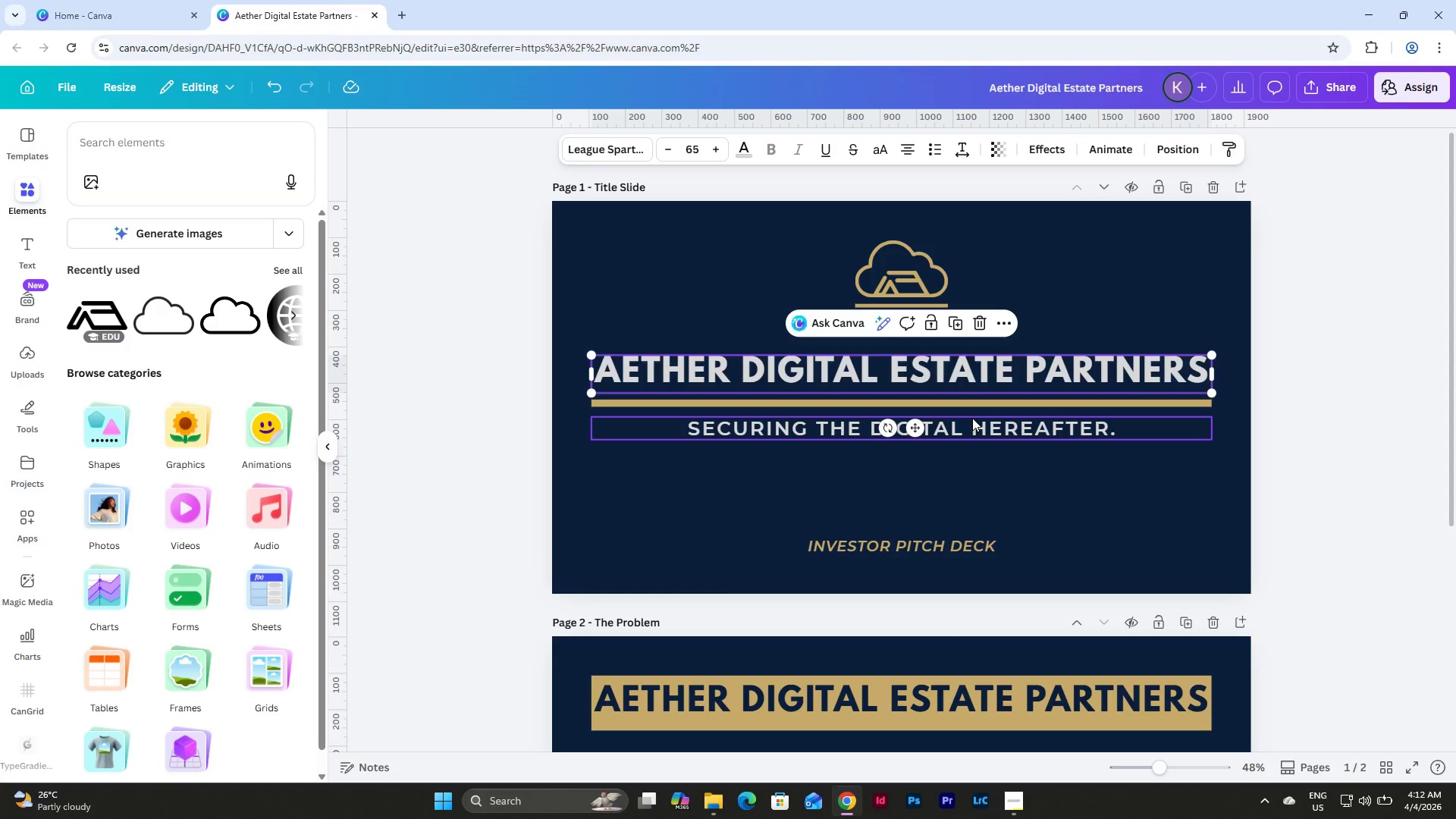 
left_click([974, 427])
 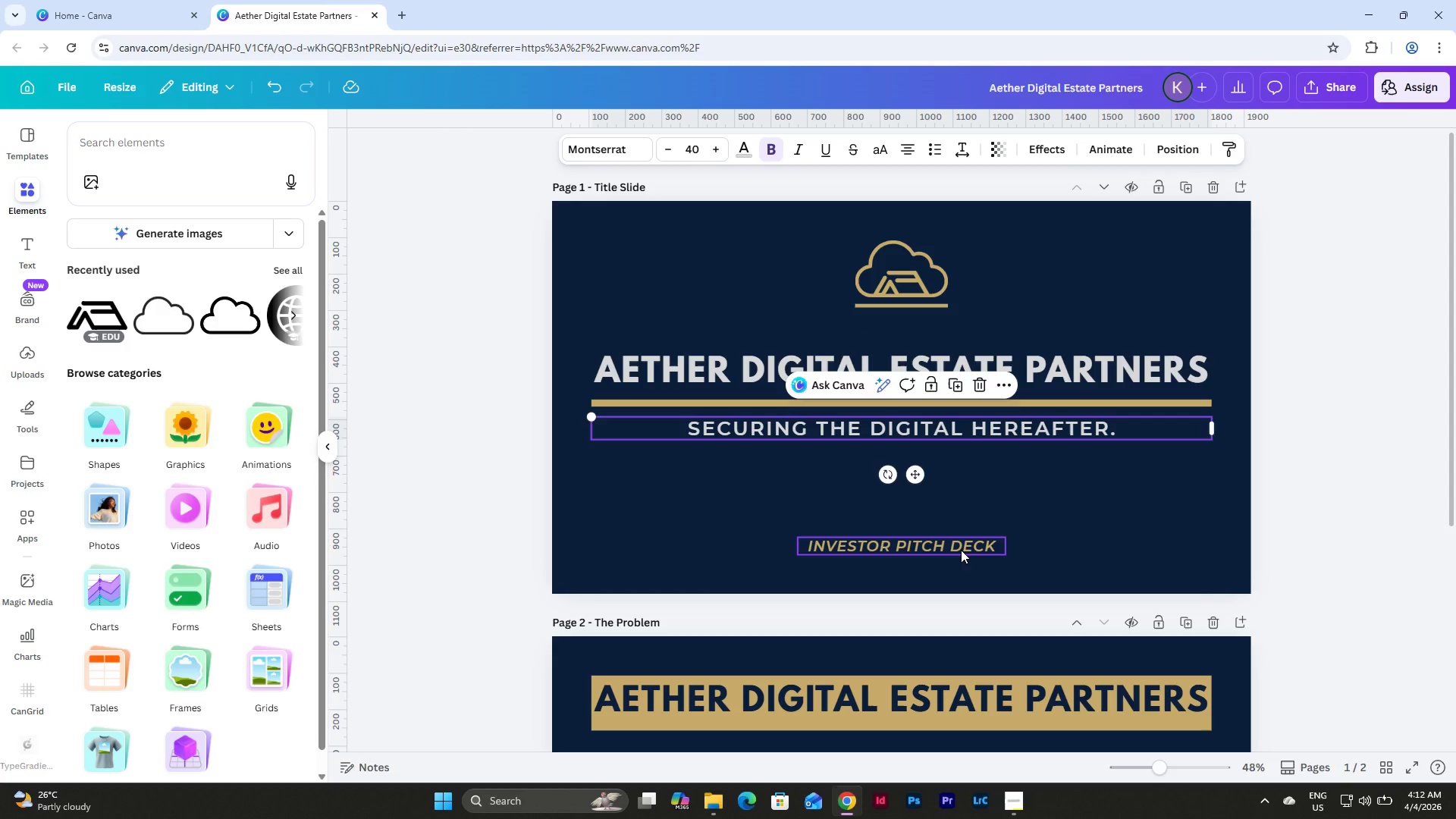 
scroll: coordinate [961, 550], scroll_direction: down, amount: 3.0
 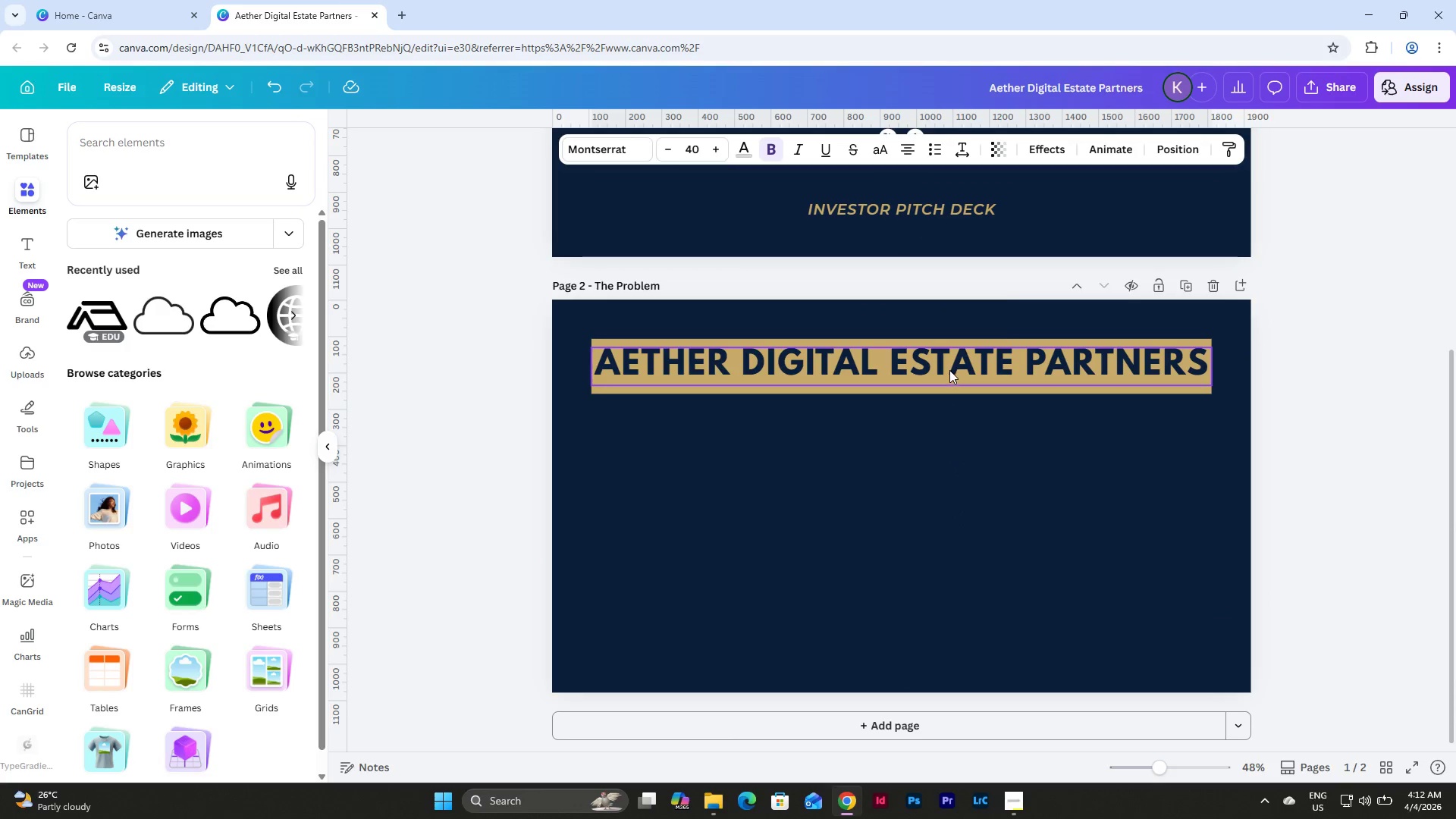 
left_click([949, 369])
 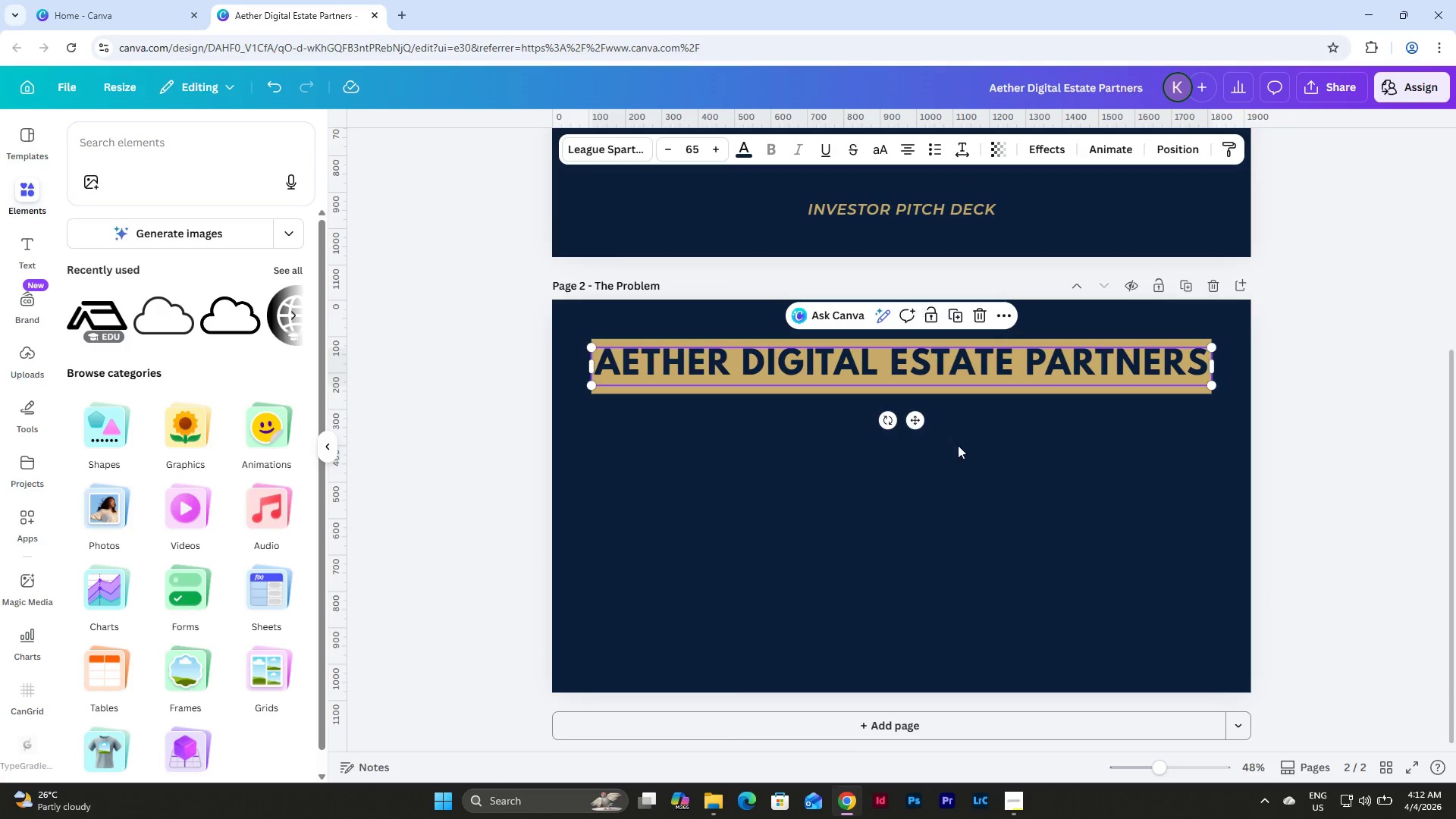 
left_click([1021, 809])